 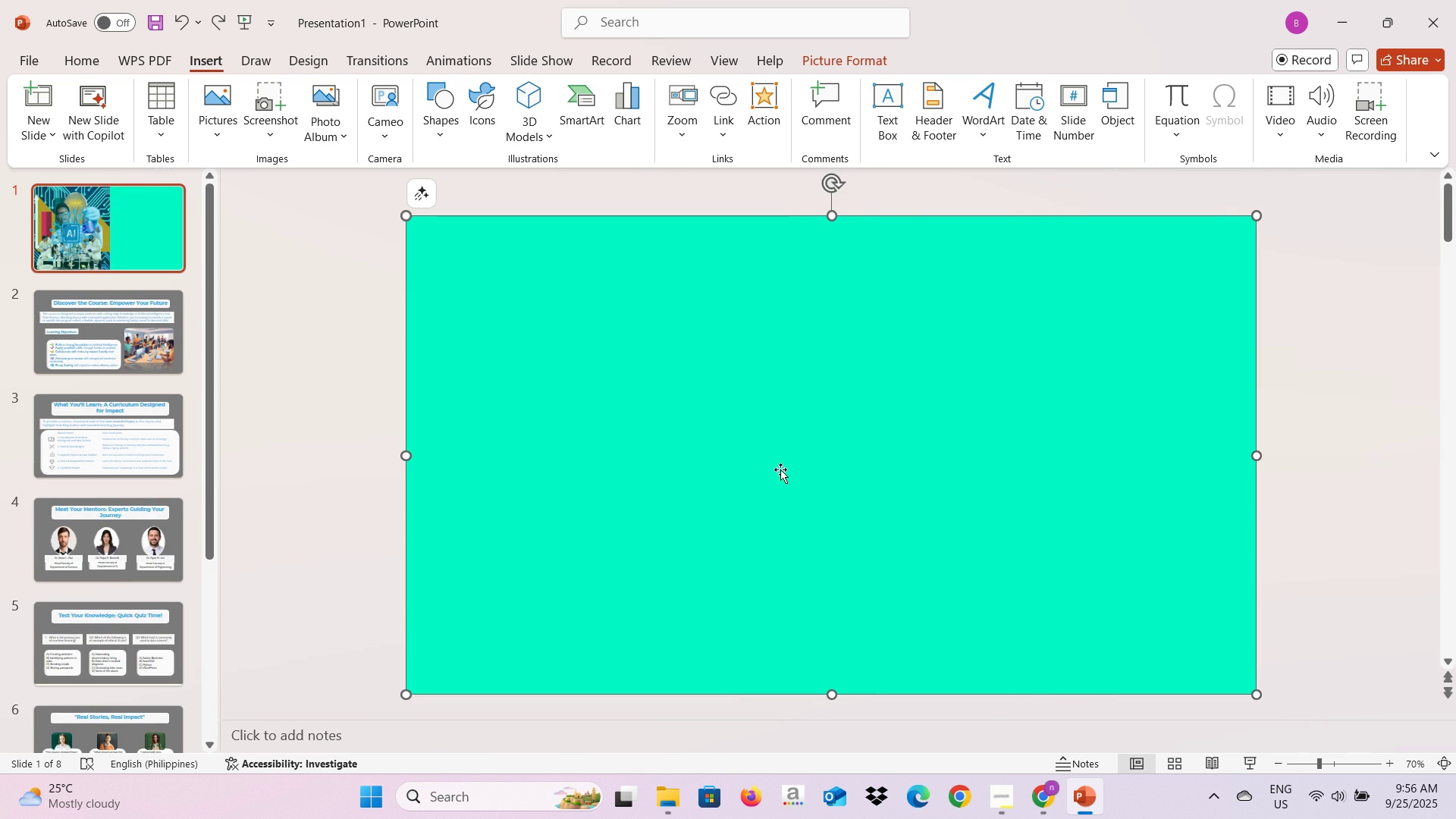 
right_click([780, 466])
 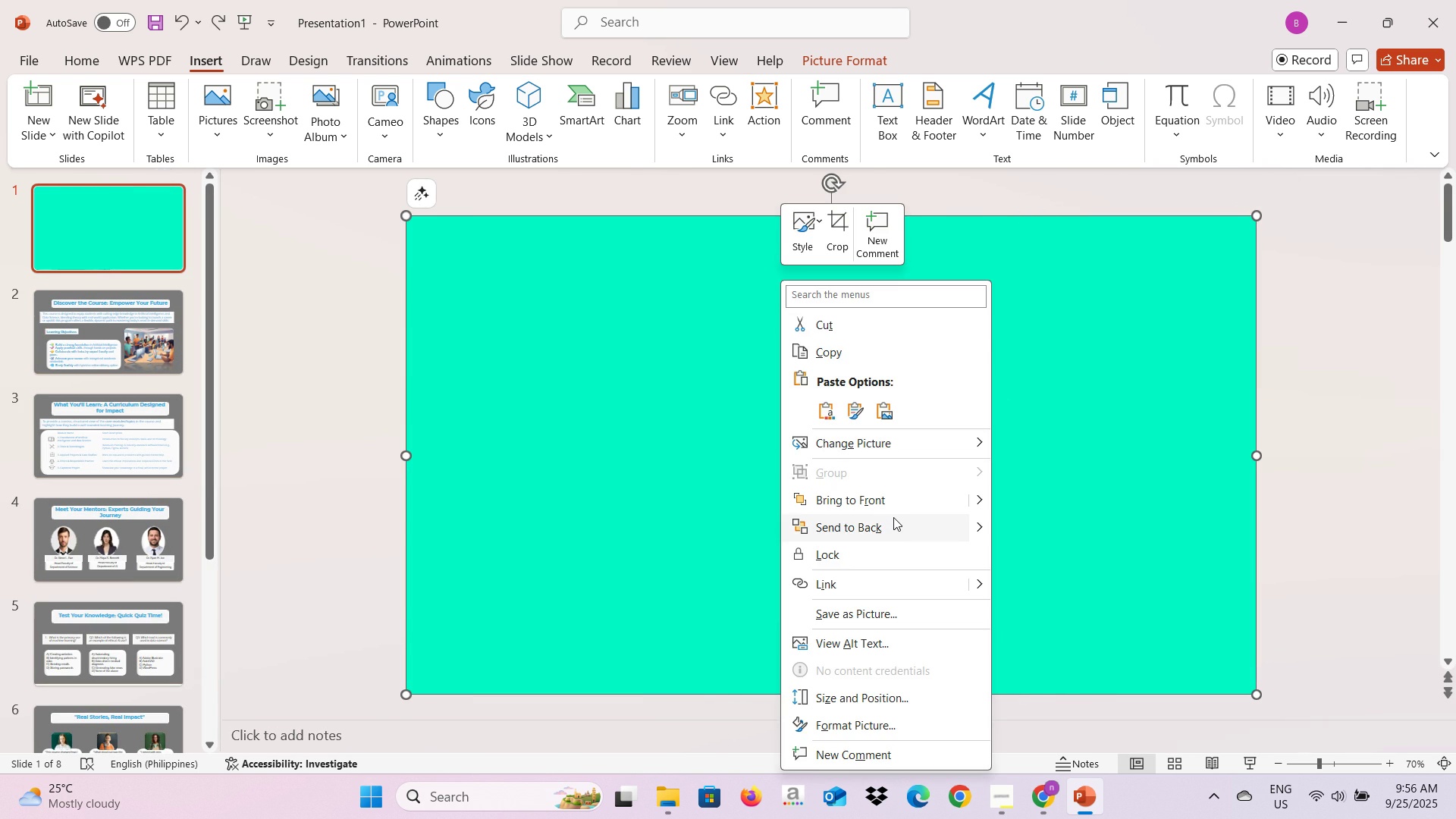 
left_click([893, 517])
 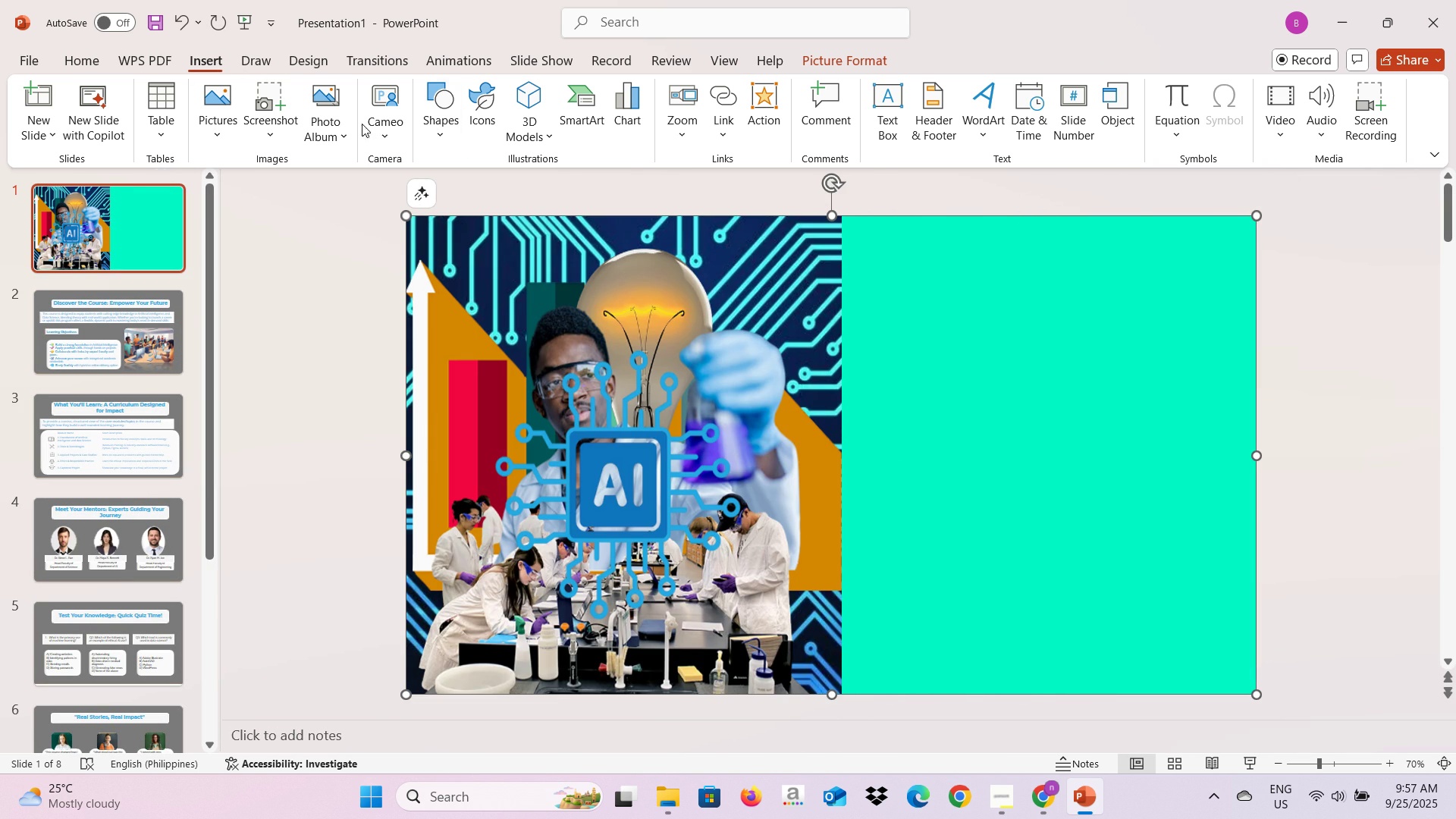 
wait(6.81)
 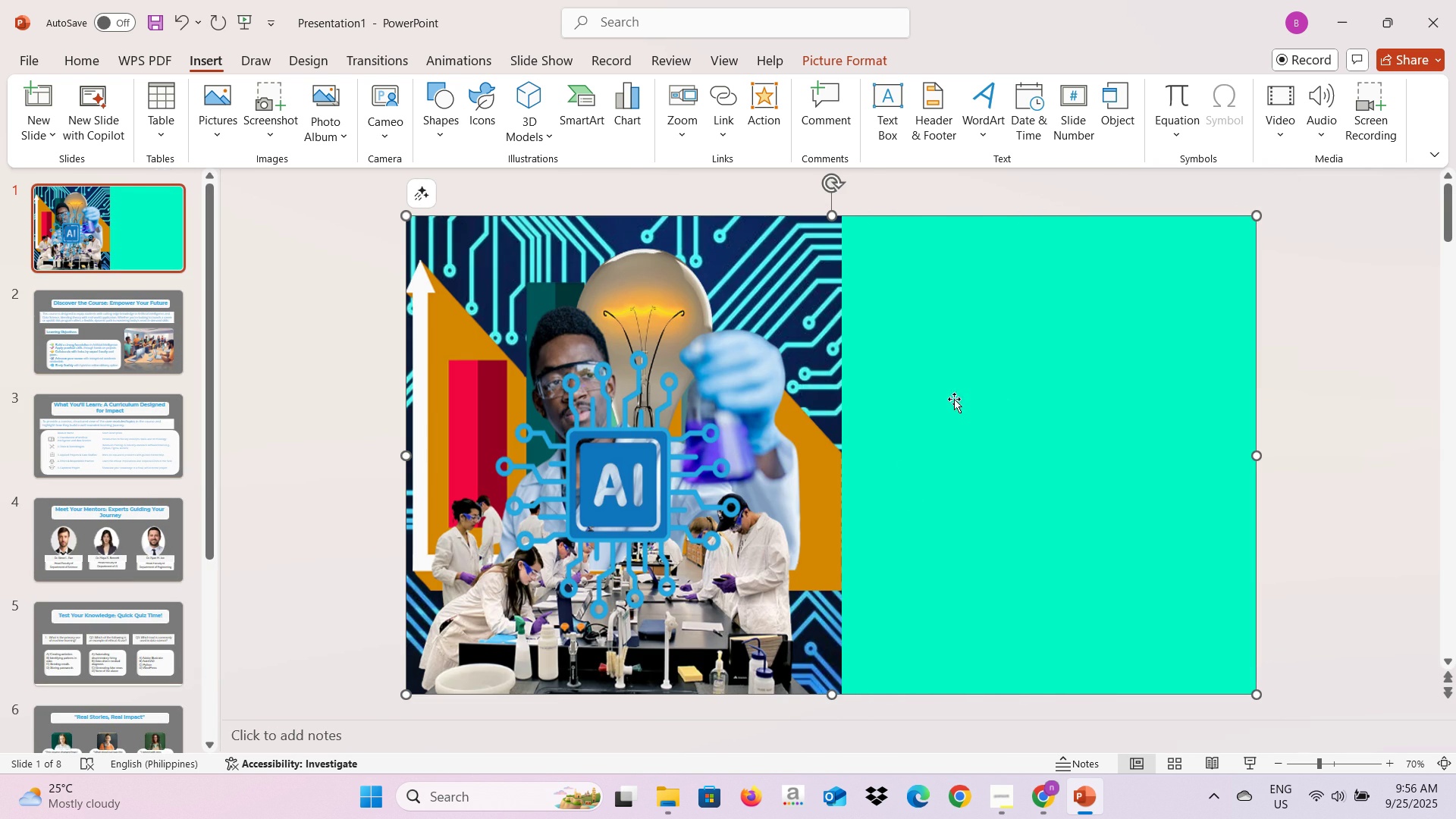 
left_click([892, 121])
 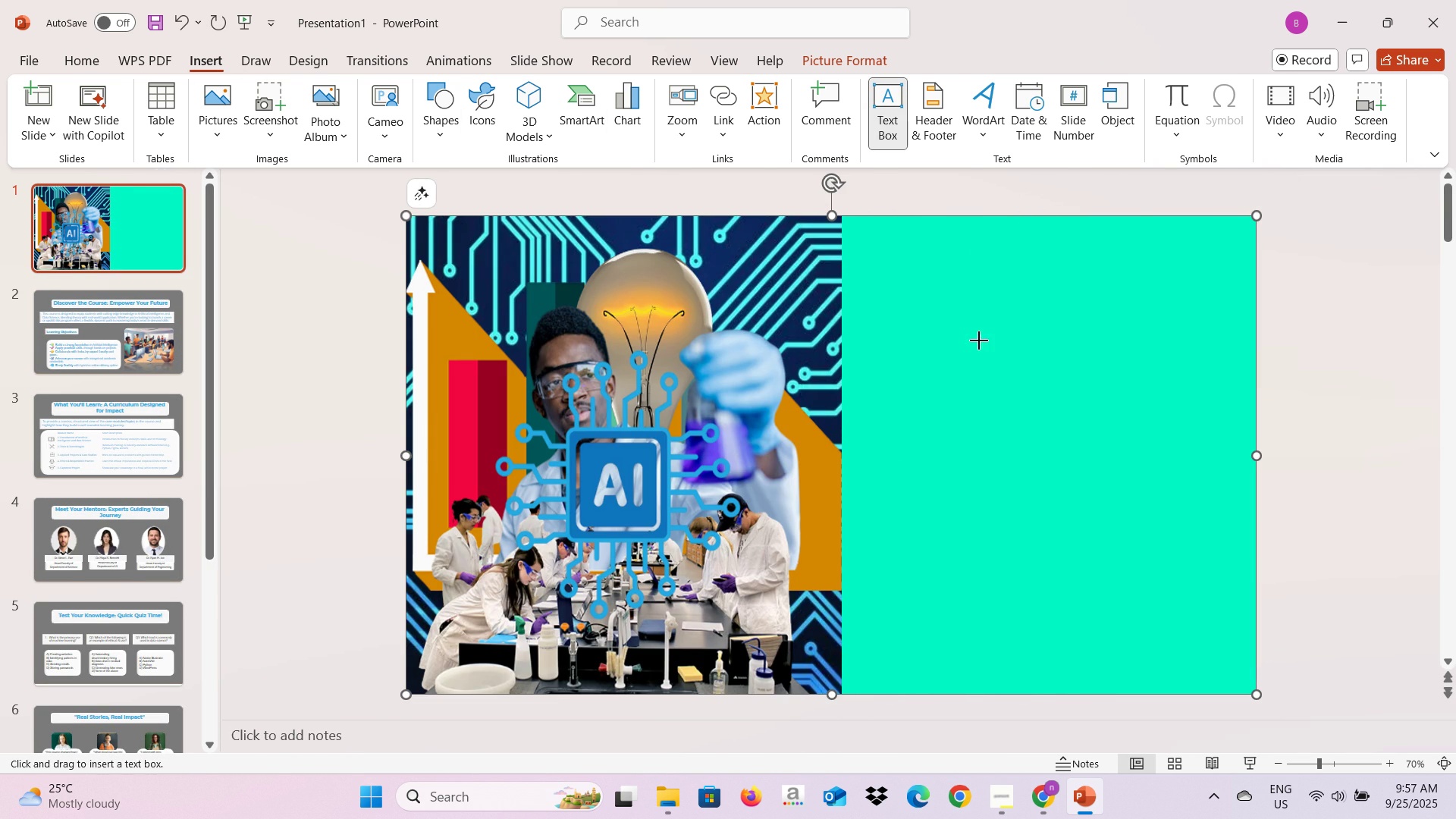 
left_click([979, 340])